 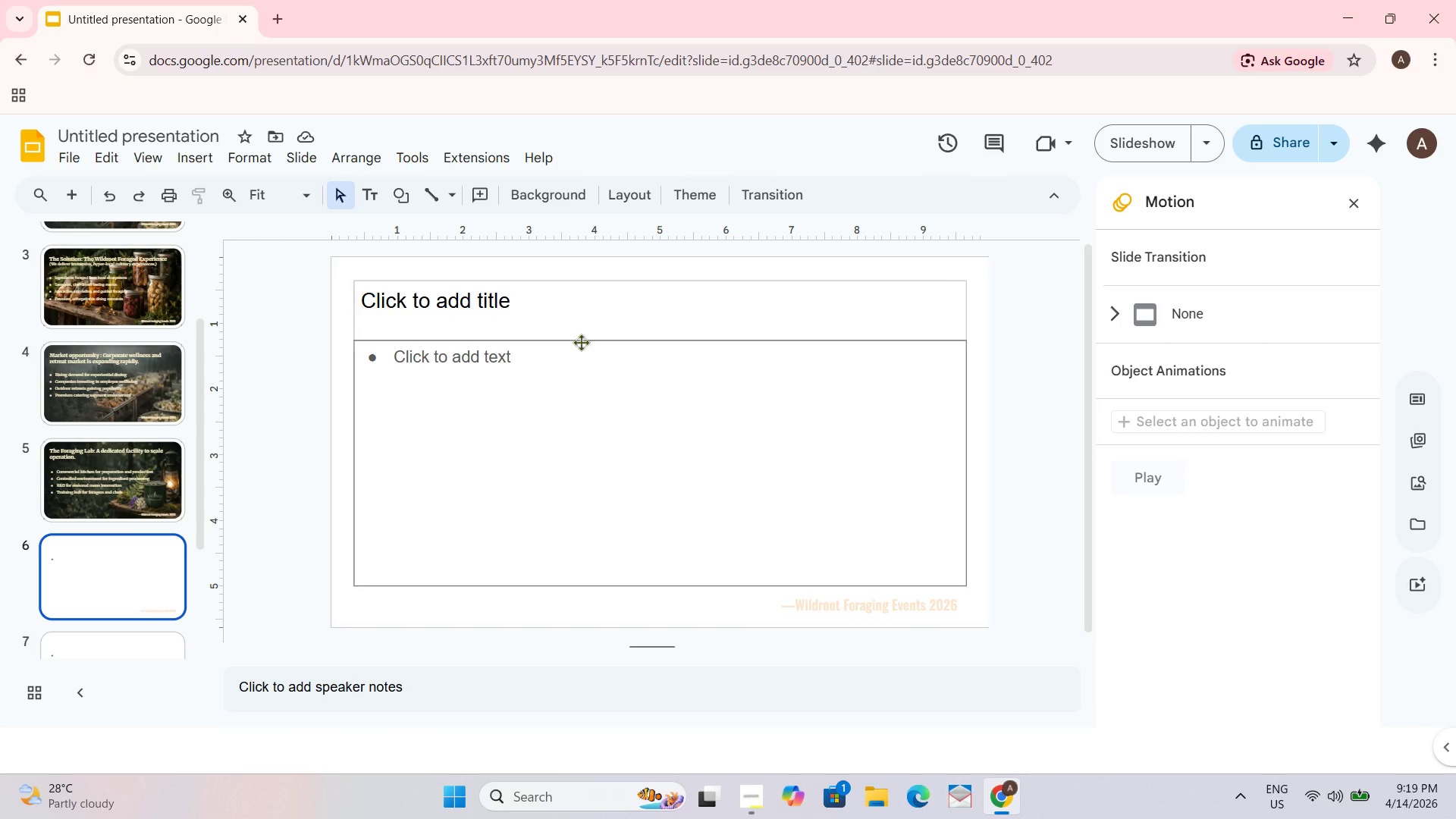 
left_click([1031, 529])
 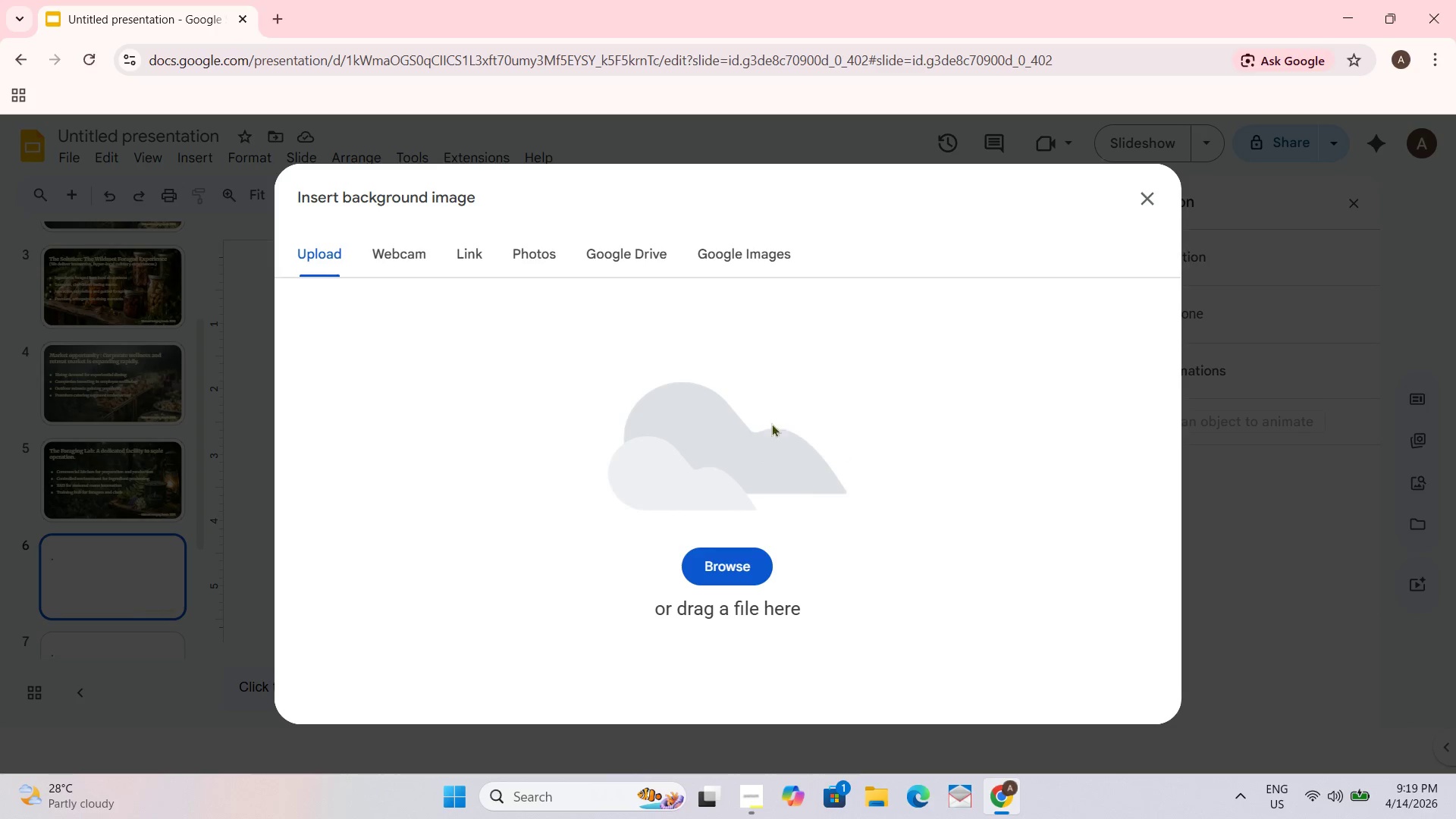 
left_click_drag(start_coordinate=[730, 576], to_coordinate=[729, 572])
 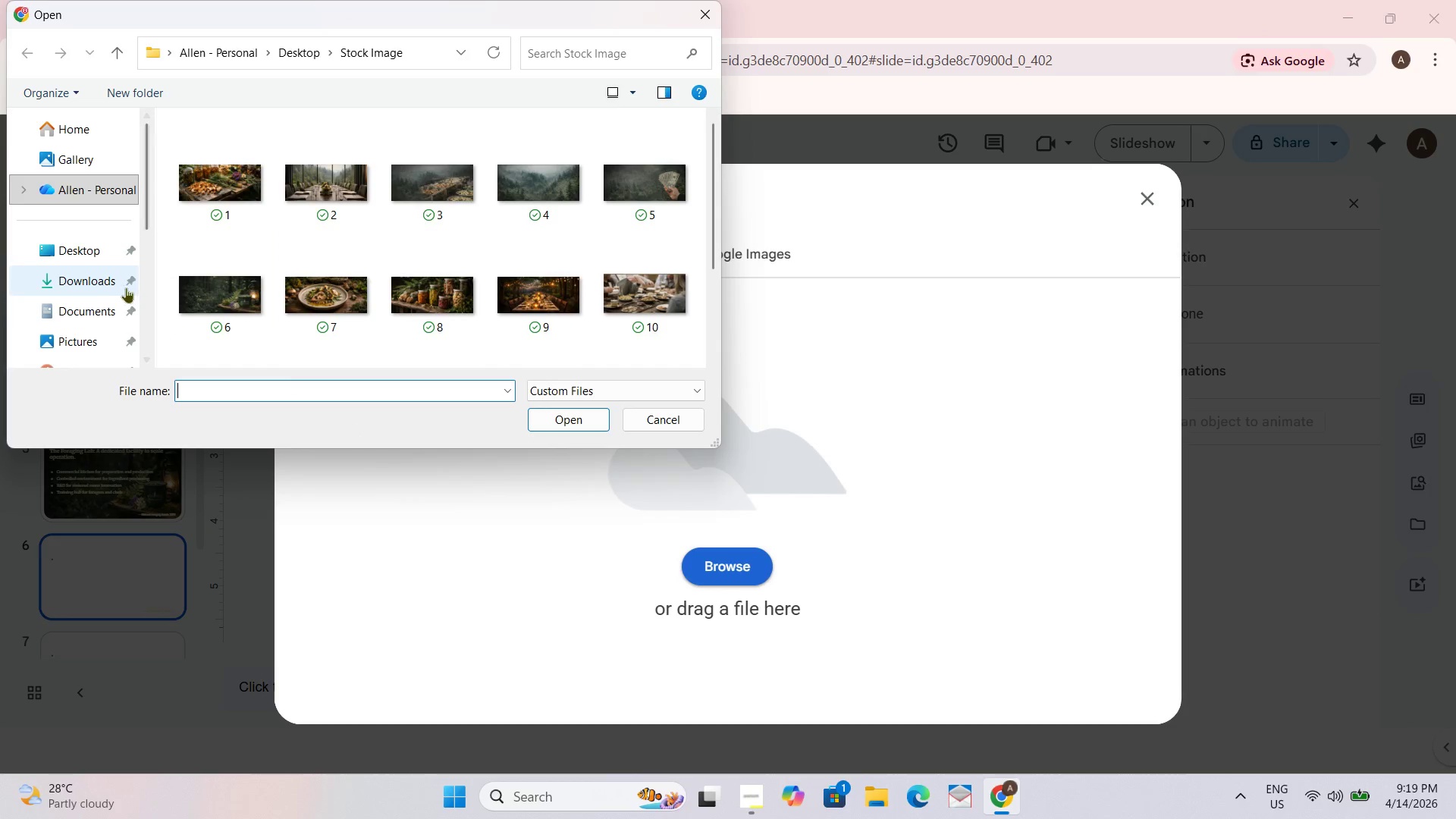 
left_click([83, 255])
 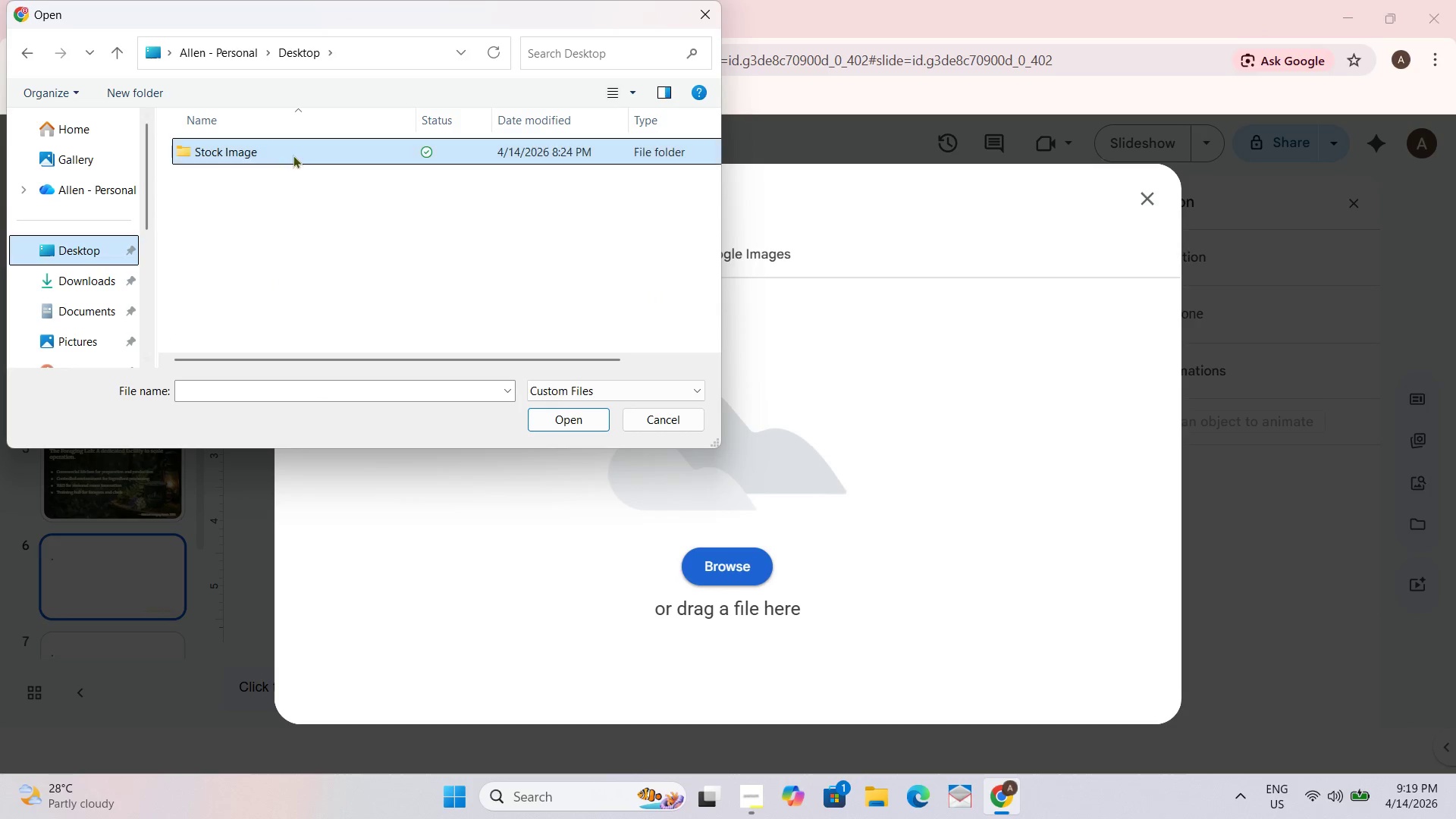 
double_click([295, 153])
 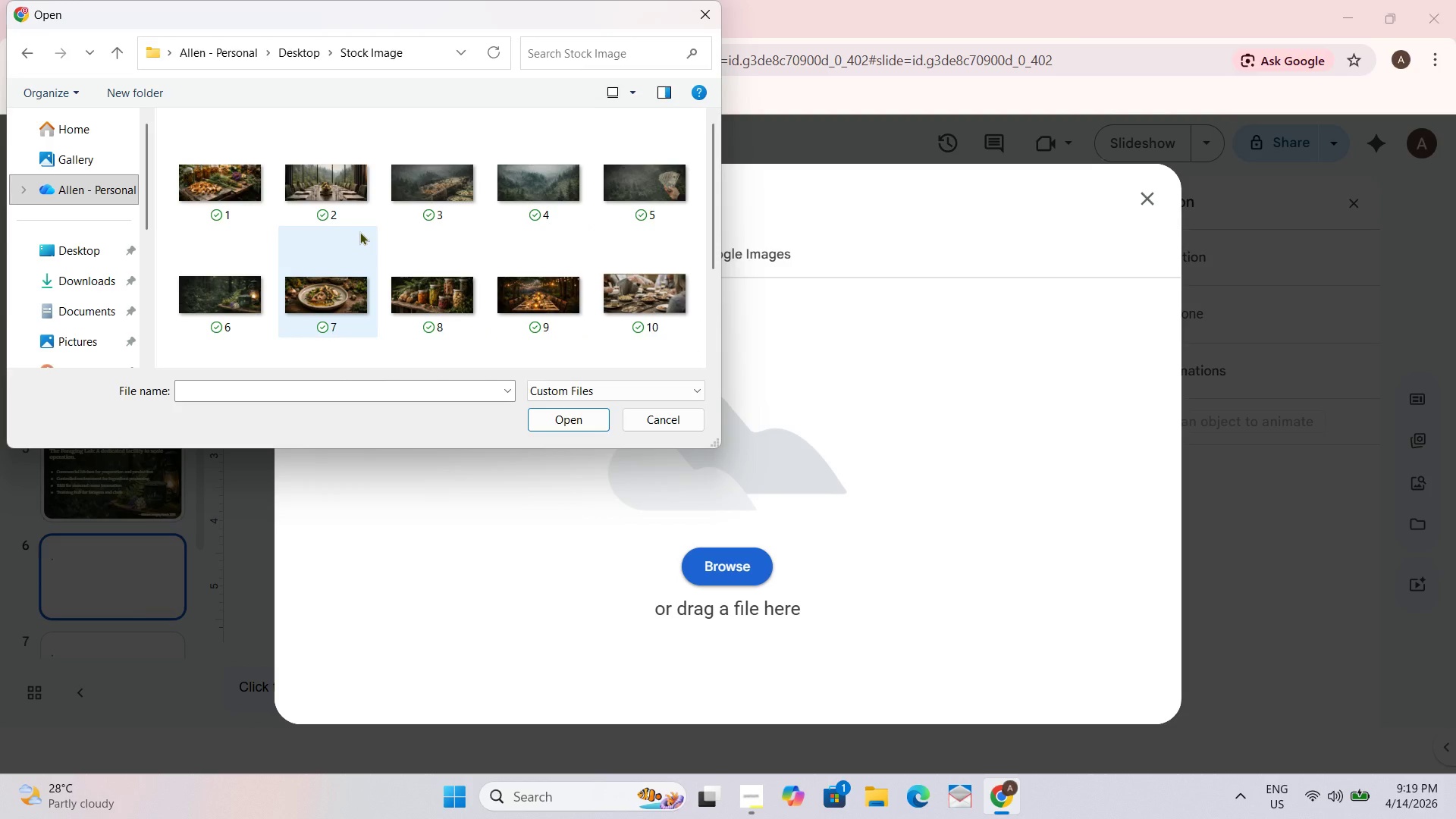 
scroll: coordinate [281, 229], scroll_direction: down, amount: 2.0
 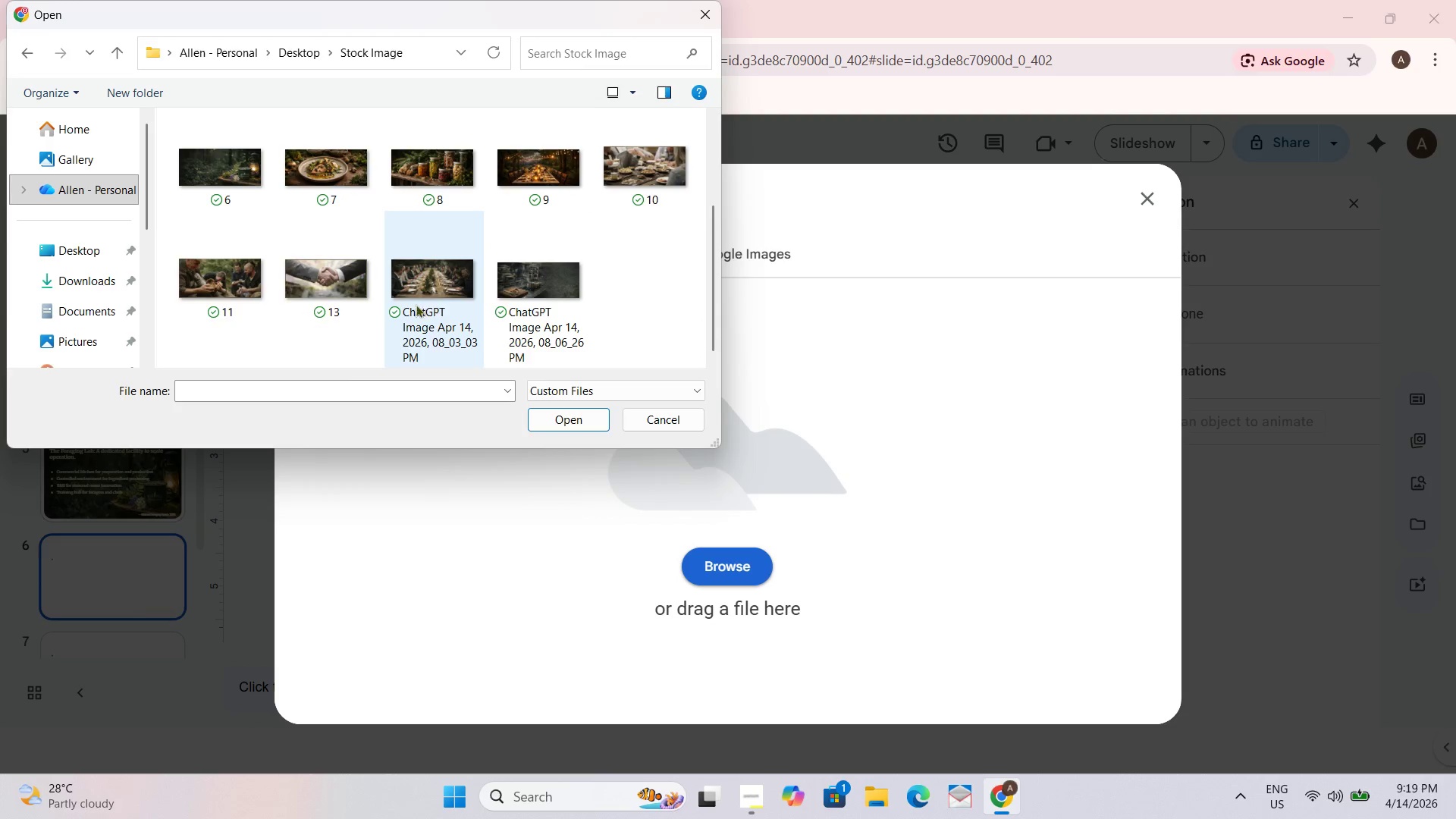 
mouse_move([533, 285])
 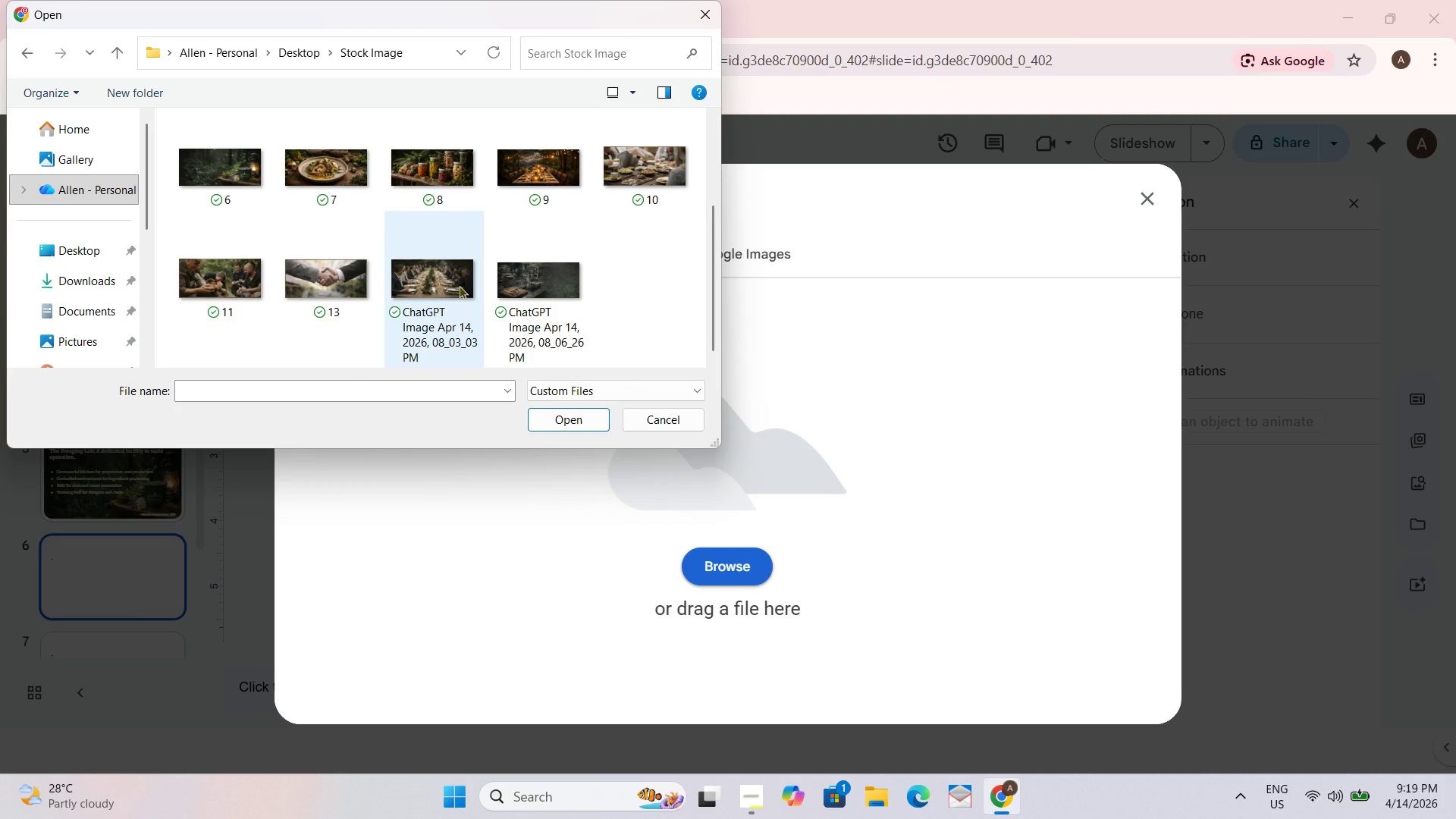 
left_click([459, 285])
 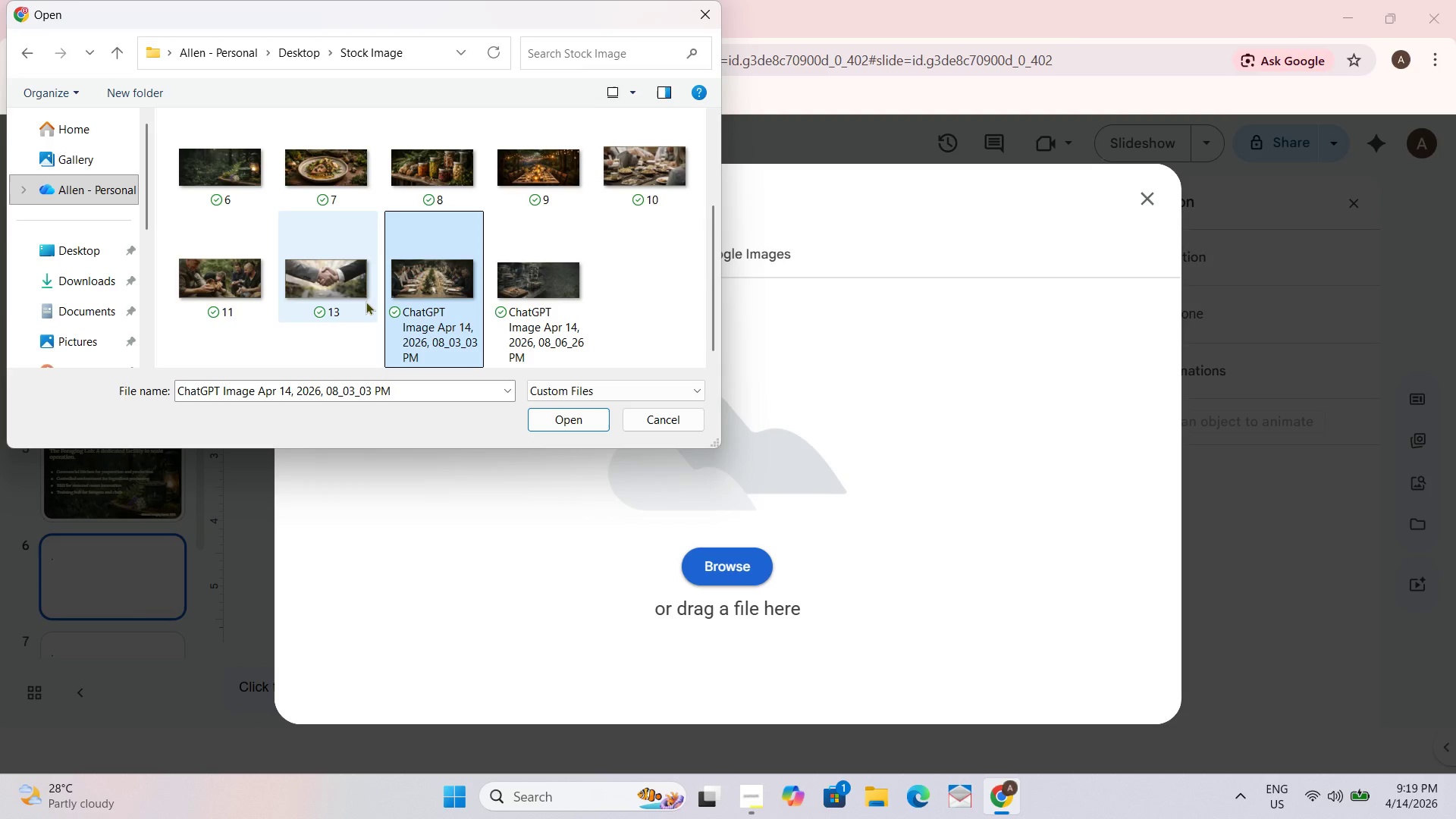 
mouse_move([249, 293])
 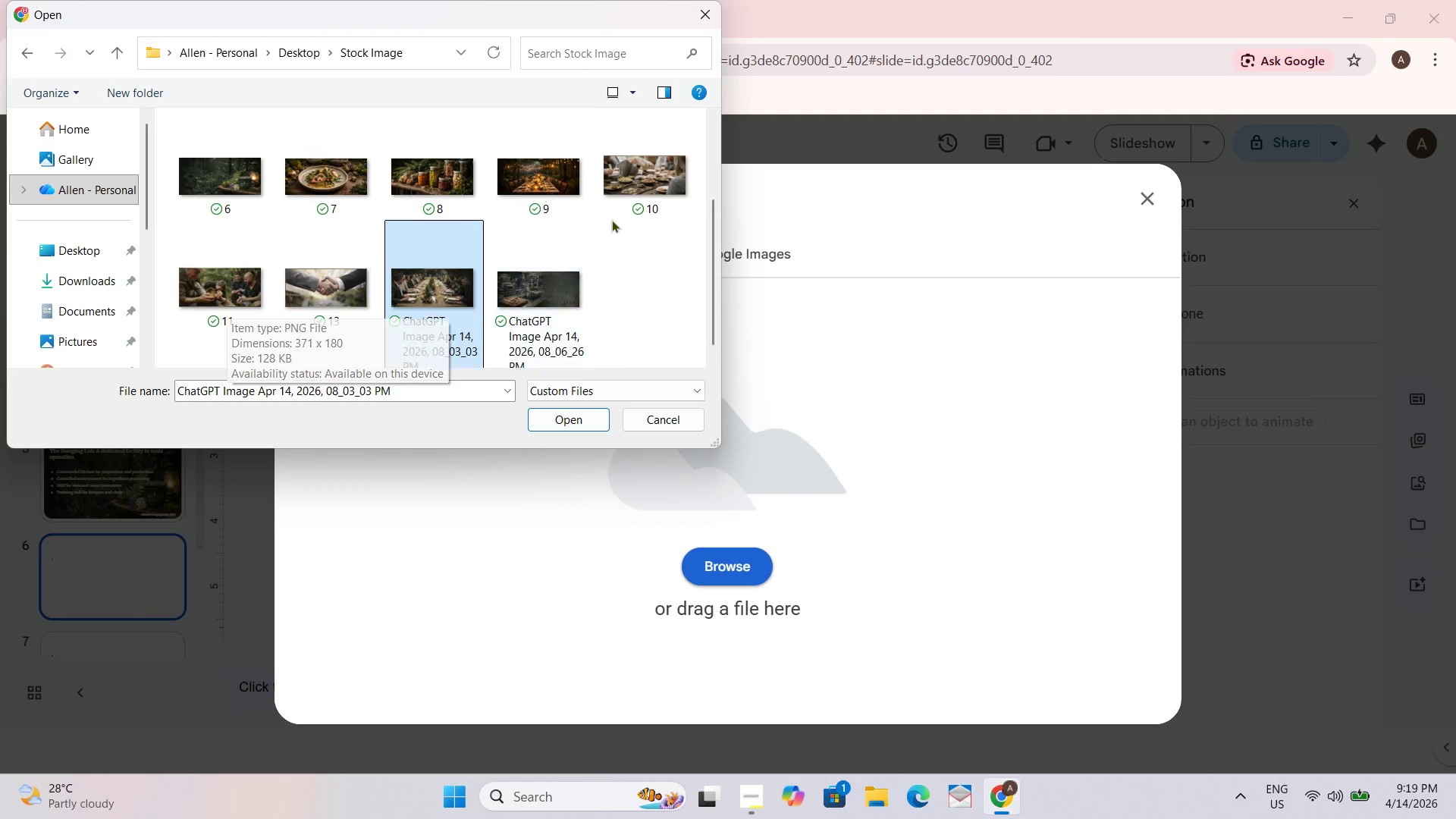 
scroll: coordinate [609, 219], scroll_direction: up, amount: 1.0
 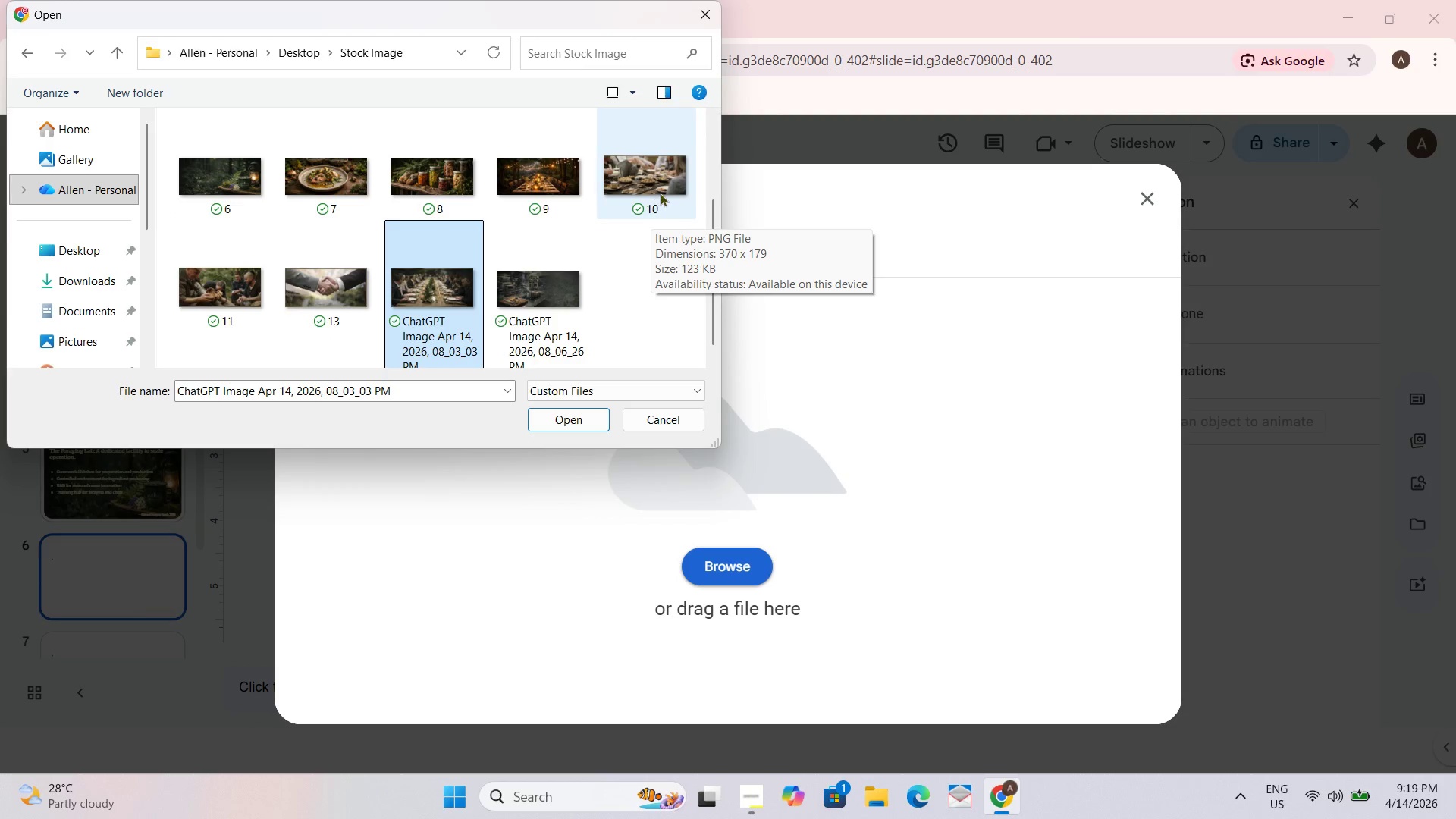 
left_click([664, 185])
 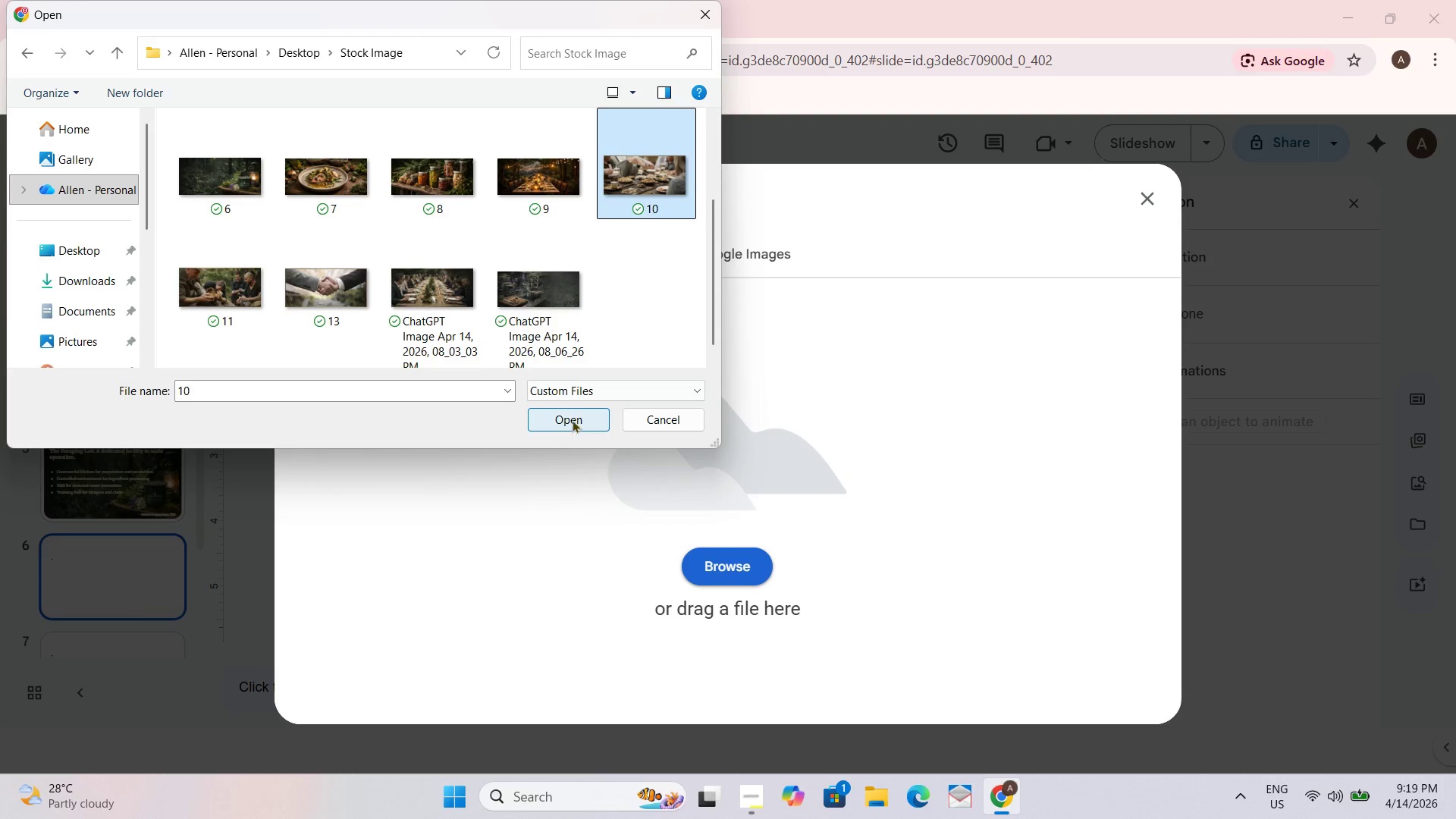 
left_click([572, 419])
 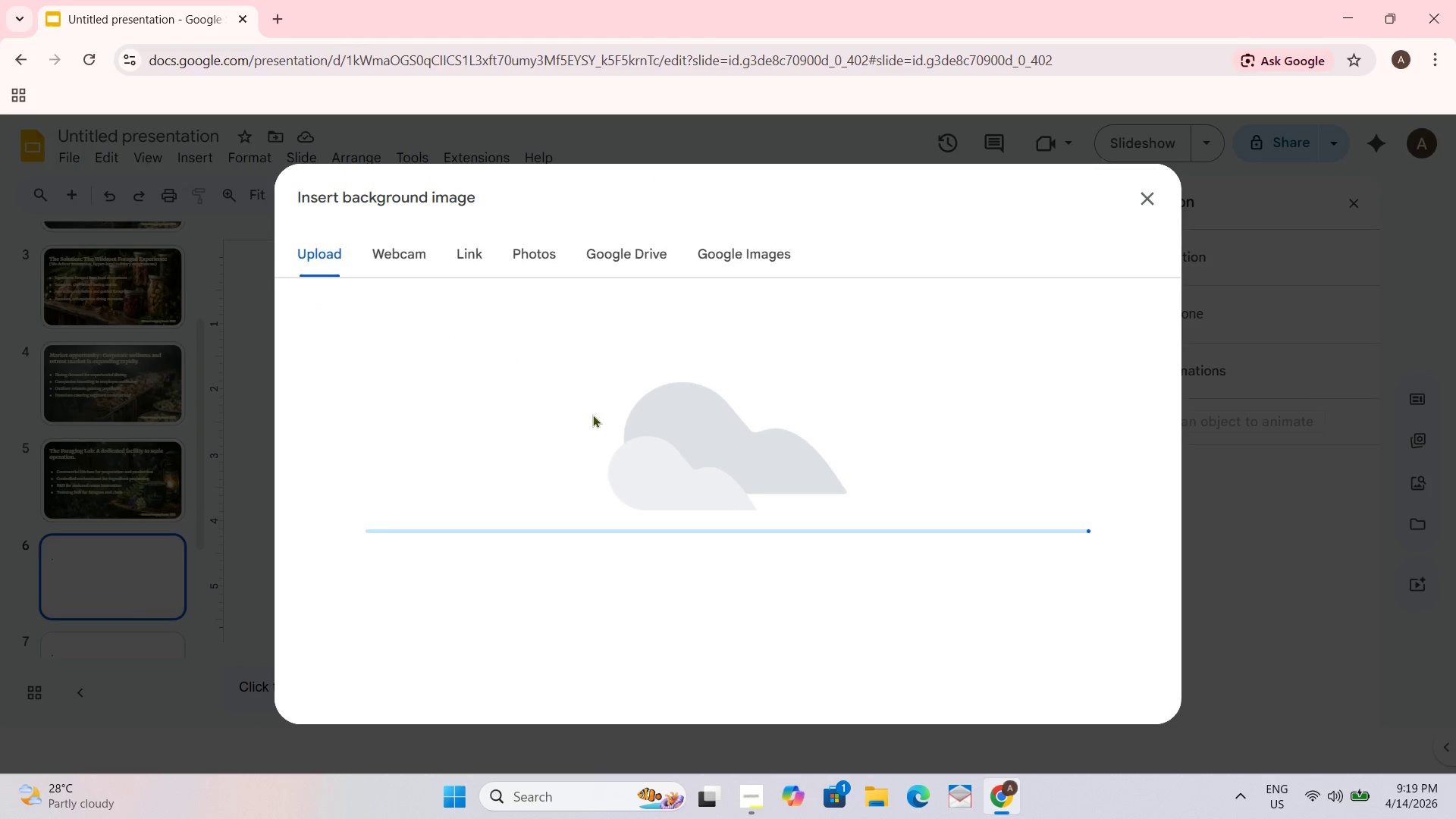 
mouse_move([605, 397])
 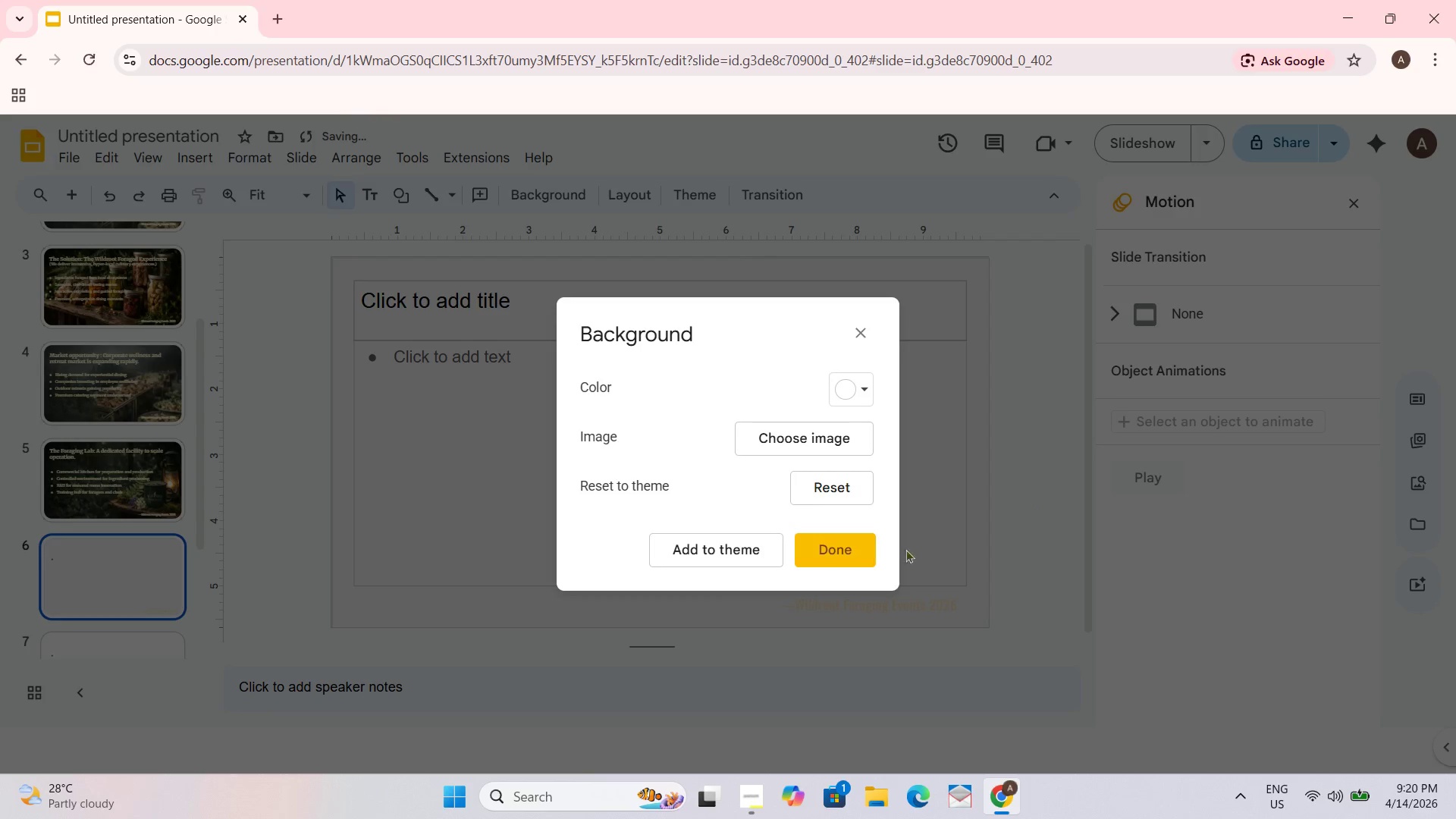 
left_click([855, 549])
 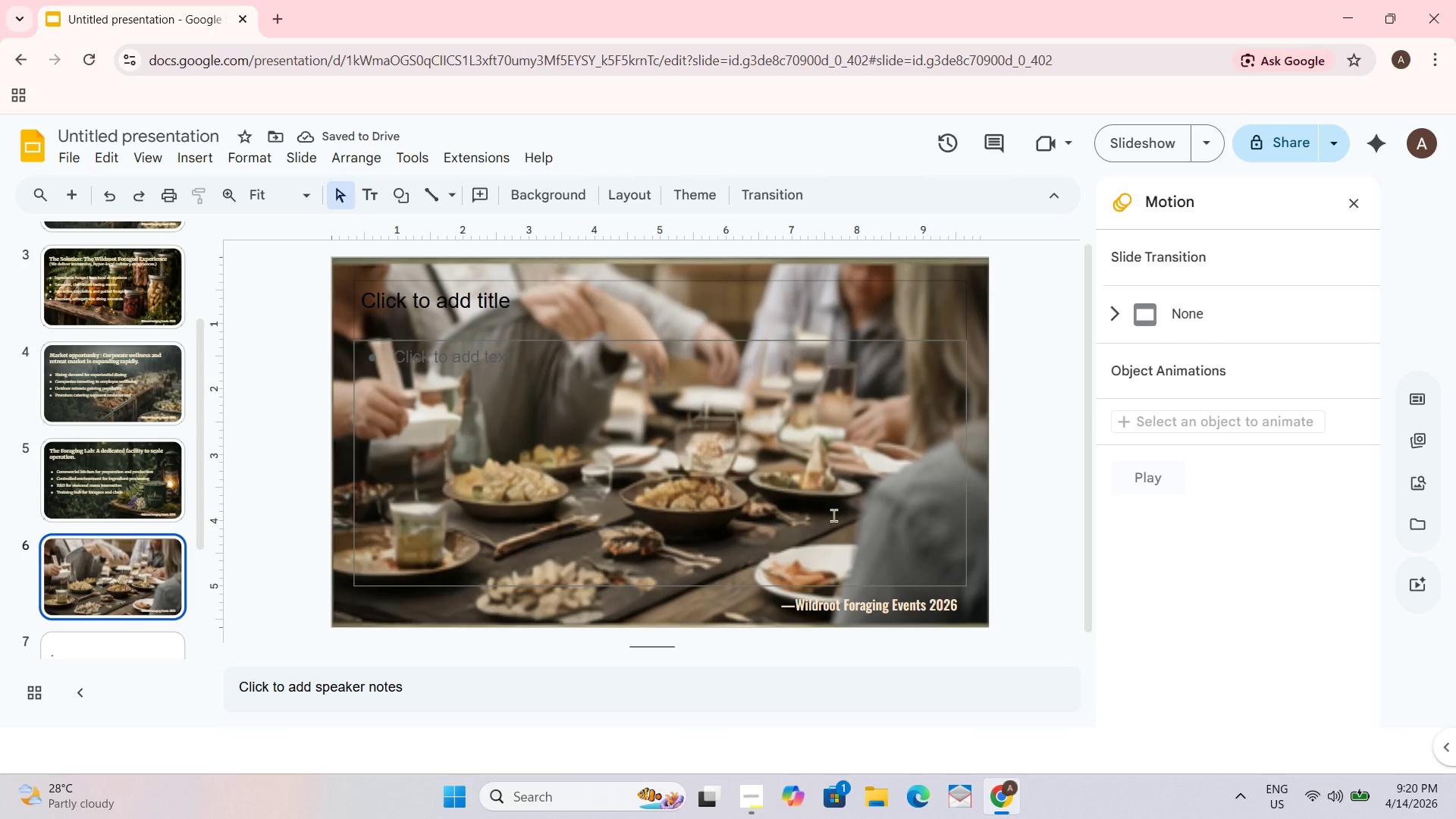 
key(Control+Z)
 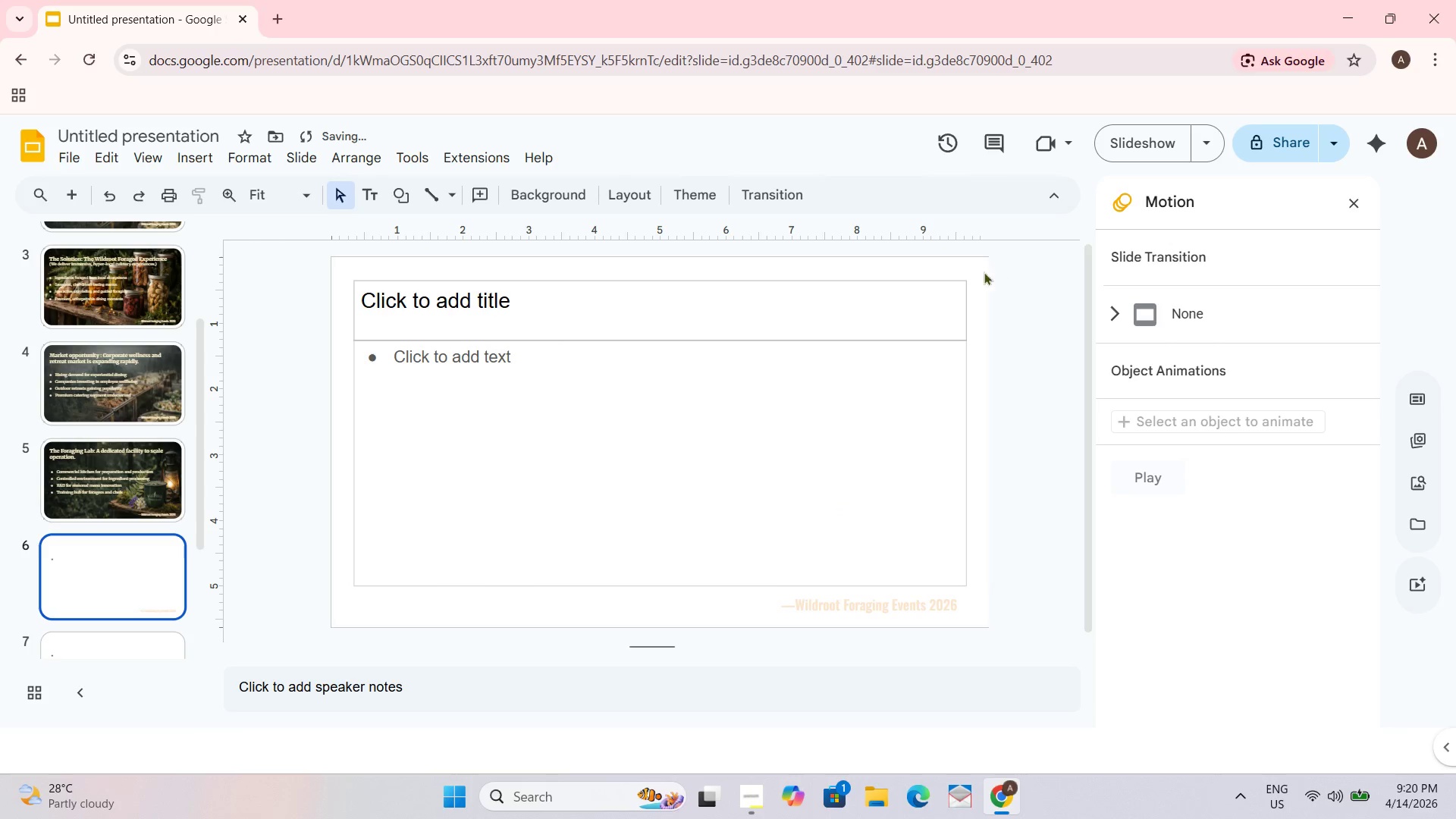 
right_click([978, 293])
 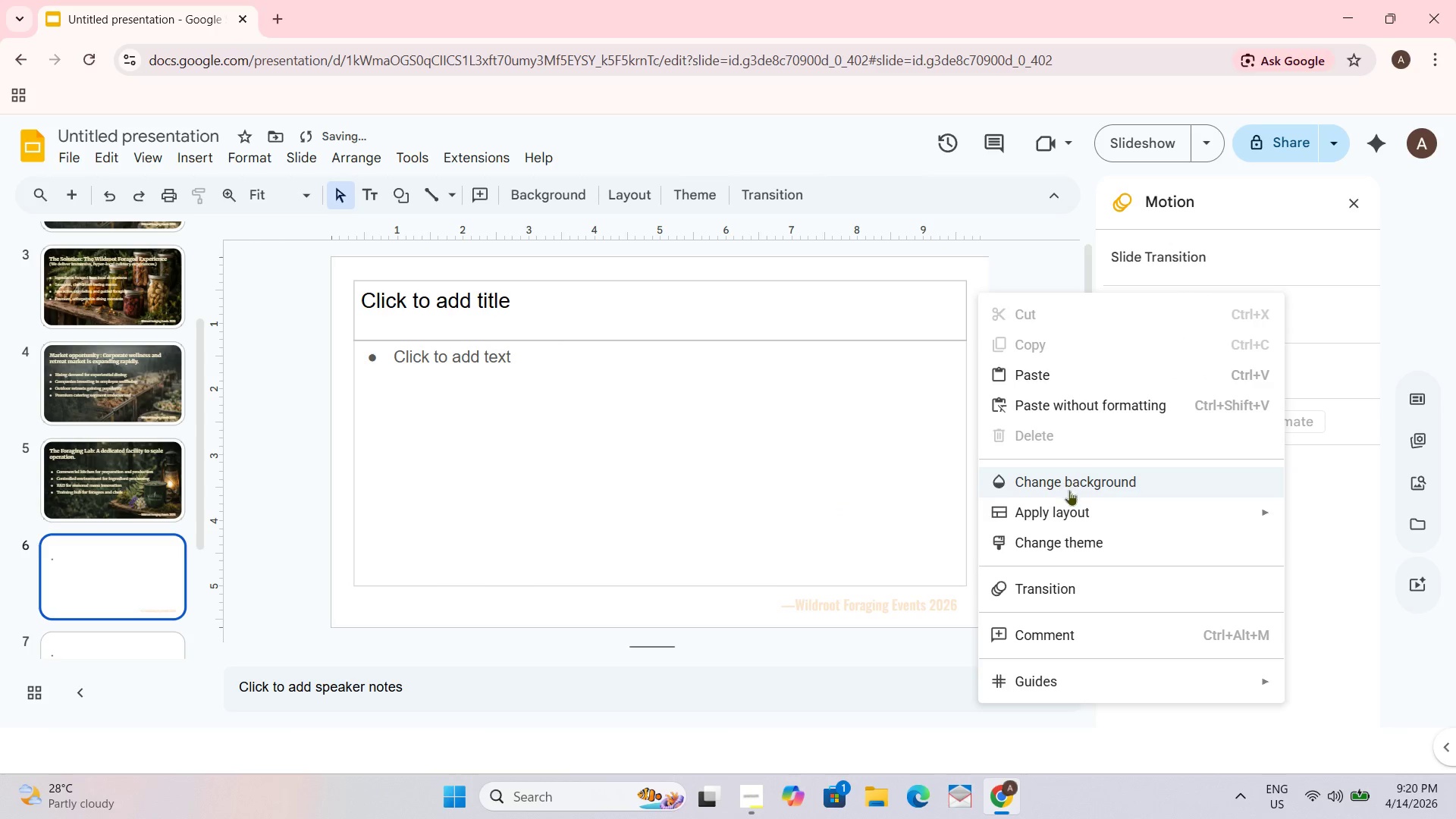 
left_click([1069, 486])
 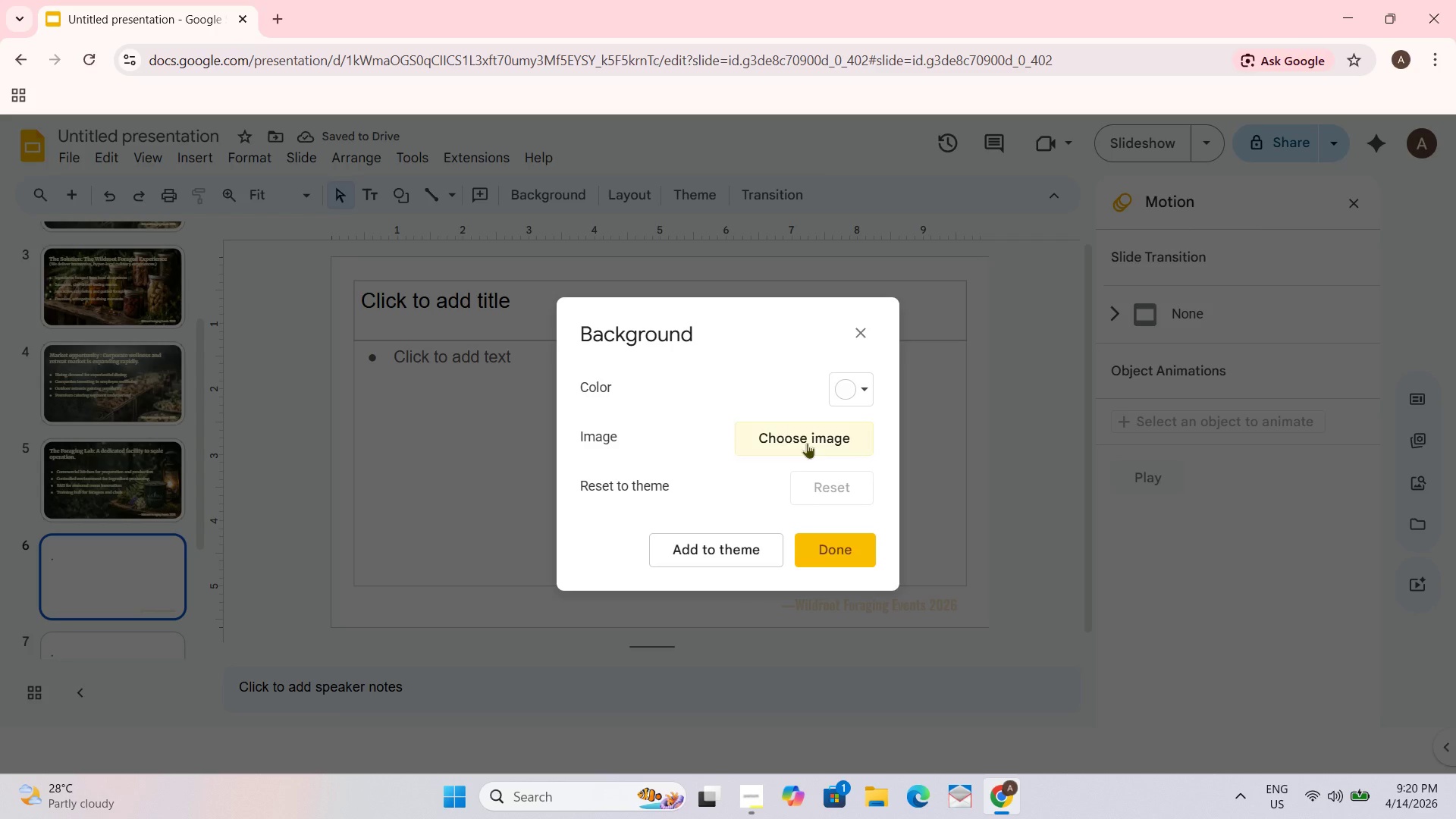 
left_click([807, 436])
 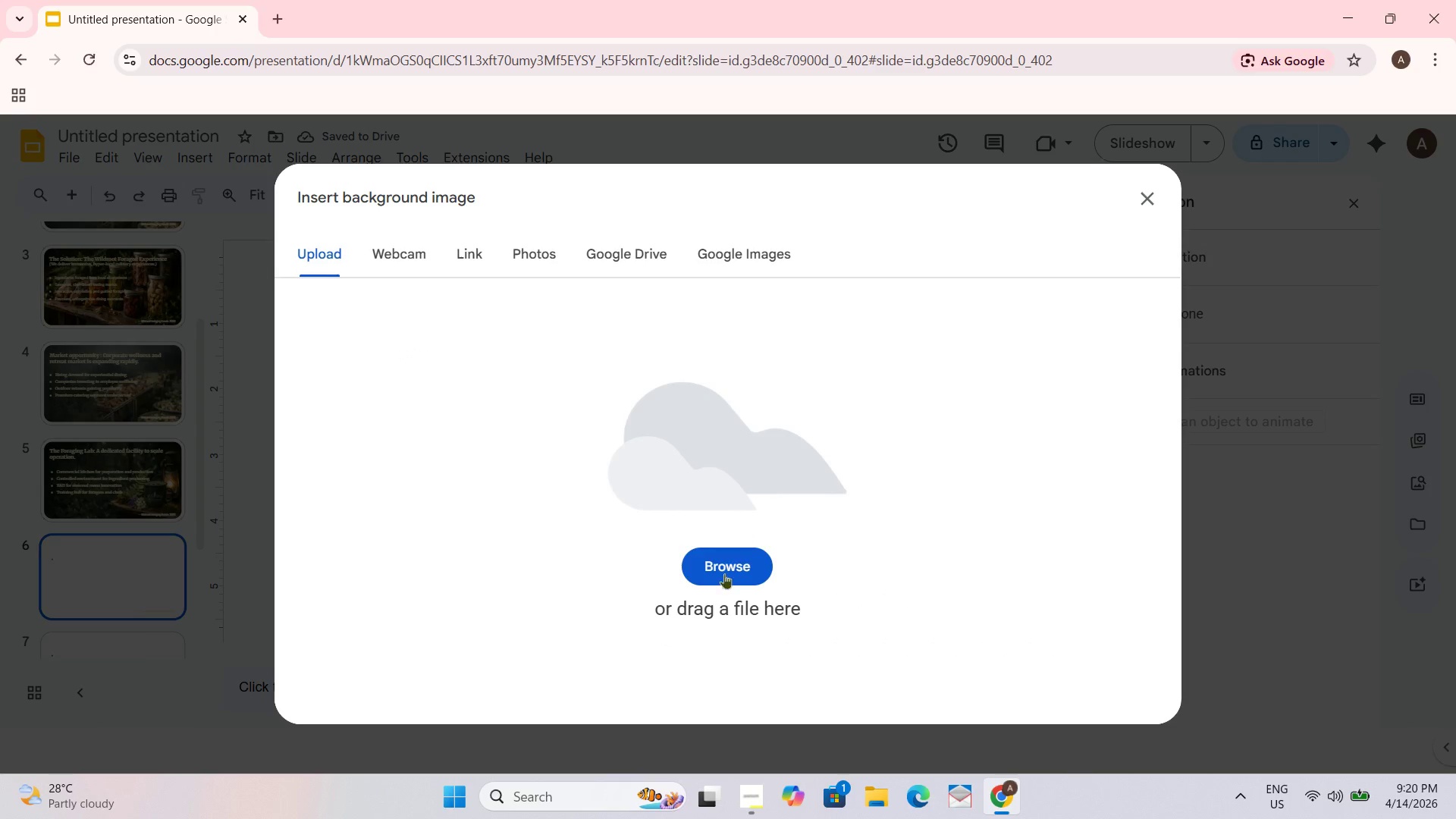 
left_click([720, 574])
 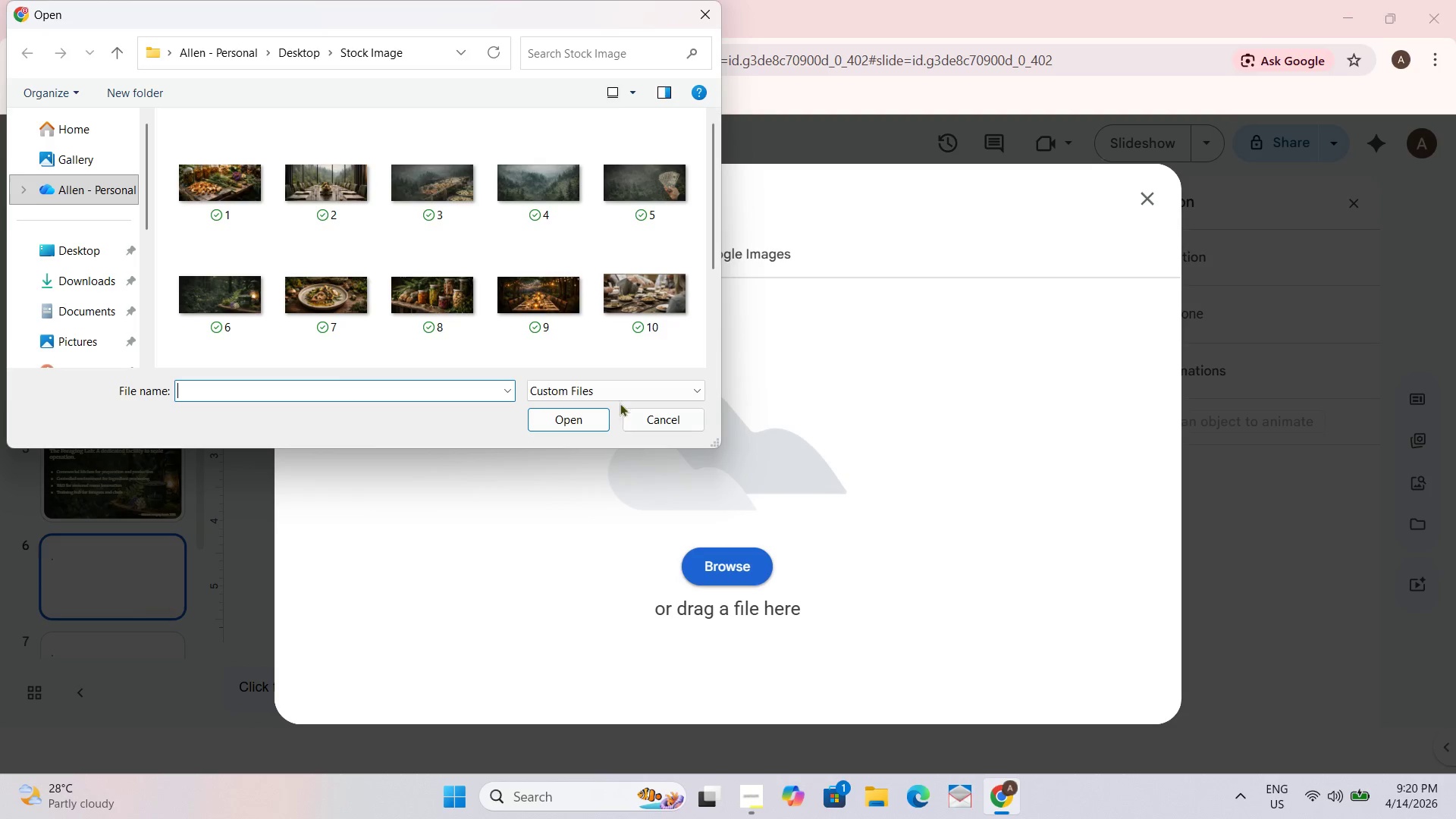 
mouse_move([549, 306])
 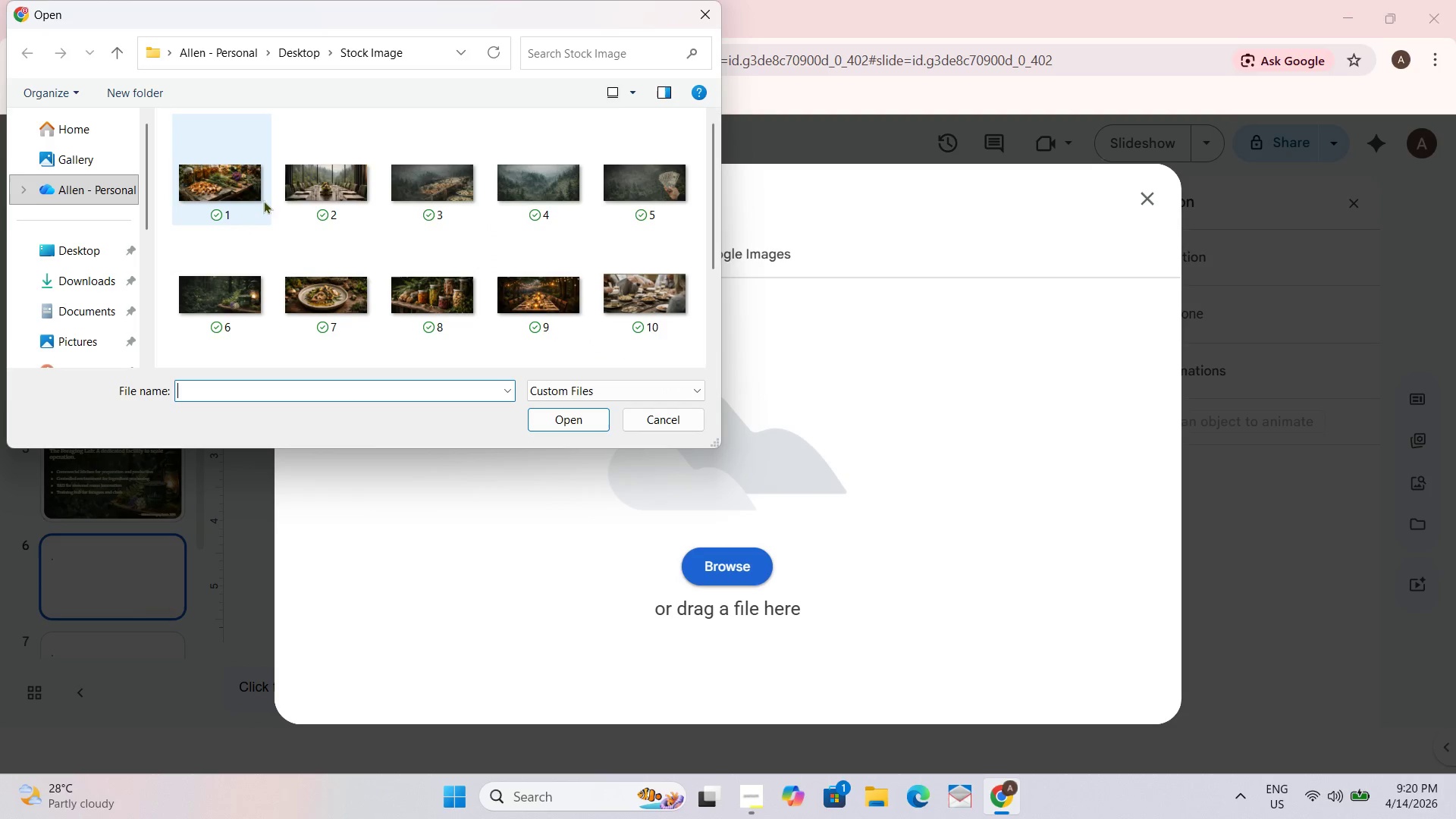 
mouse_move([261, 194])
 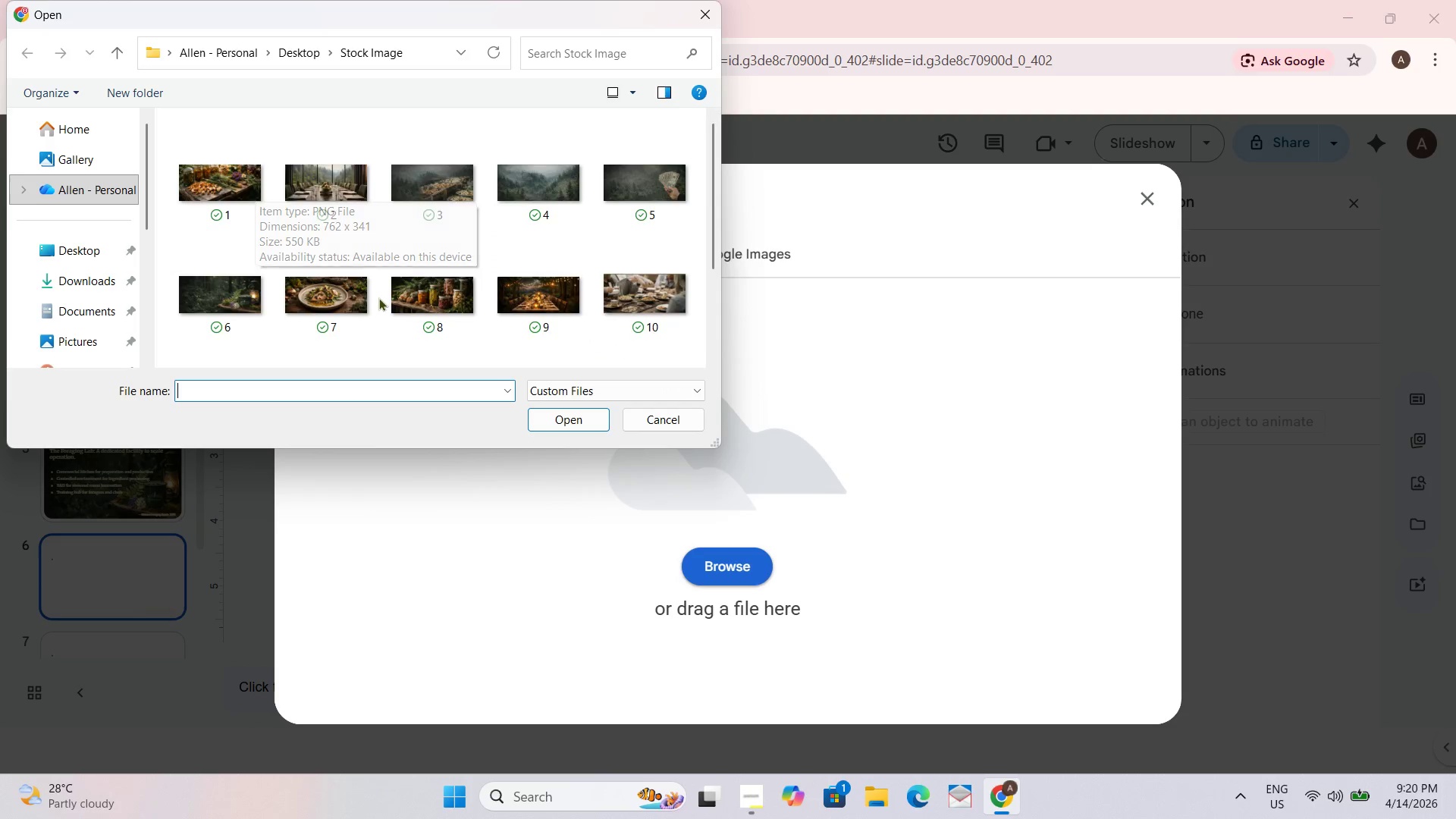 
scroll: coordinate [378, 297], scroll_direction: down, amount: 1.0
 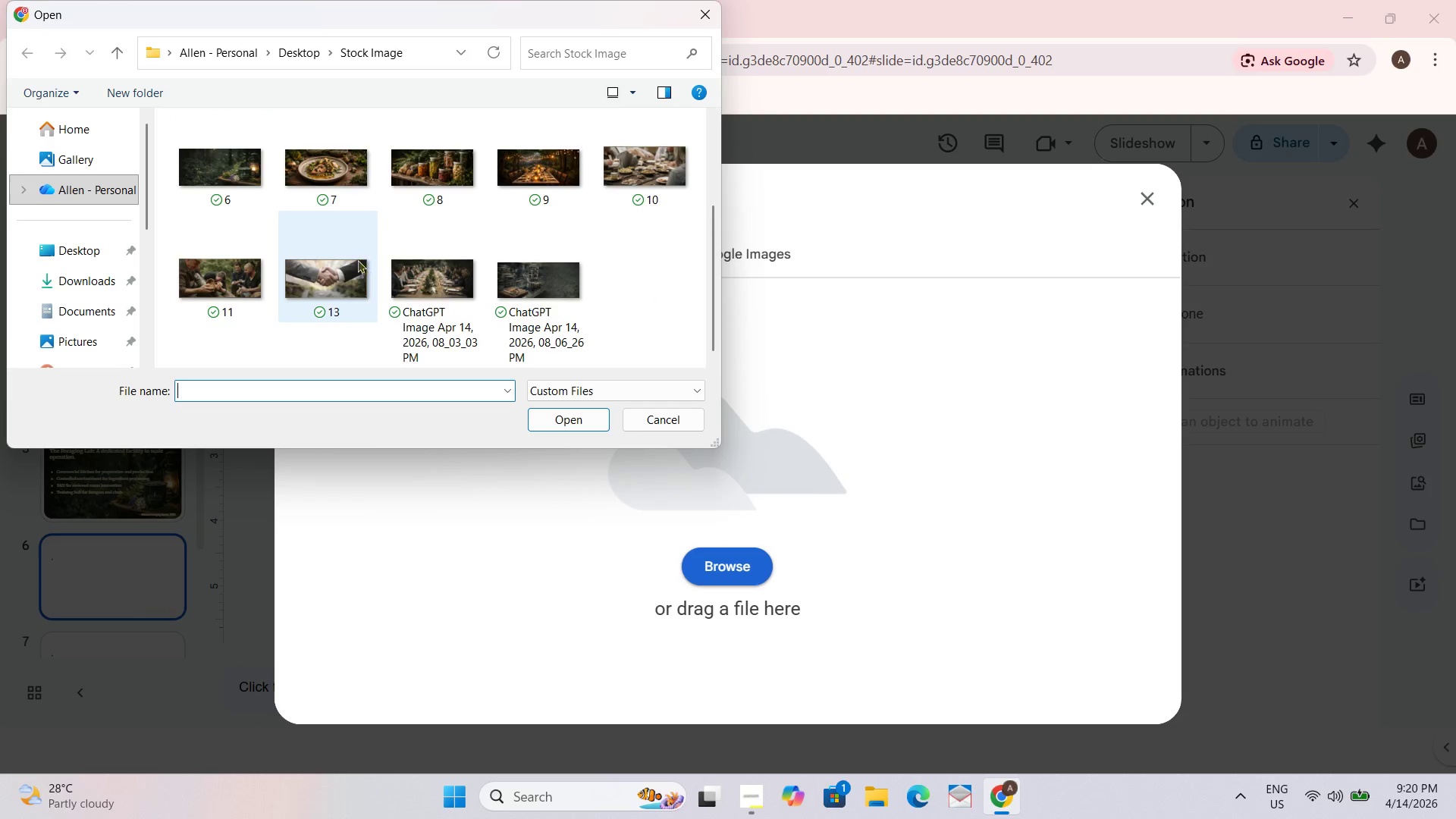 
scroll: coordinate [297, 232], scroll_direction: up, amount: 1.0
 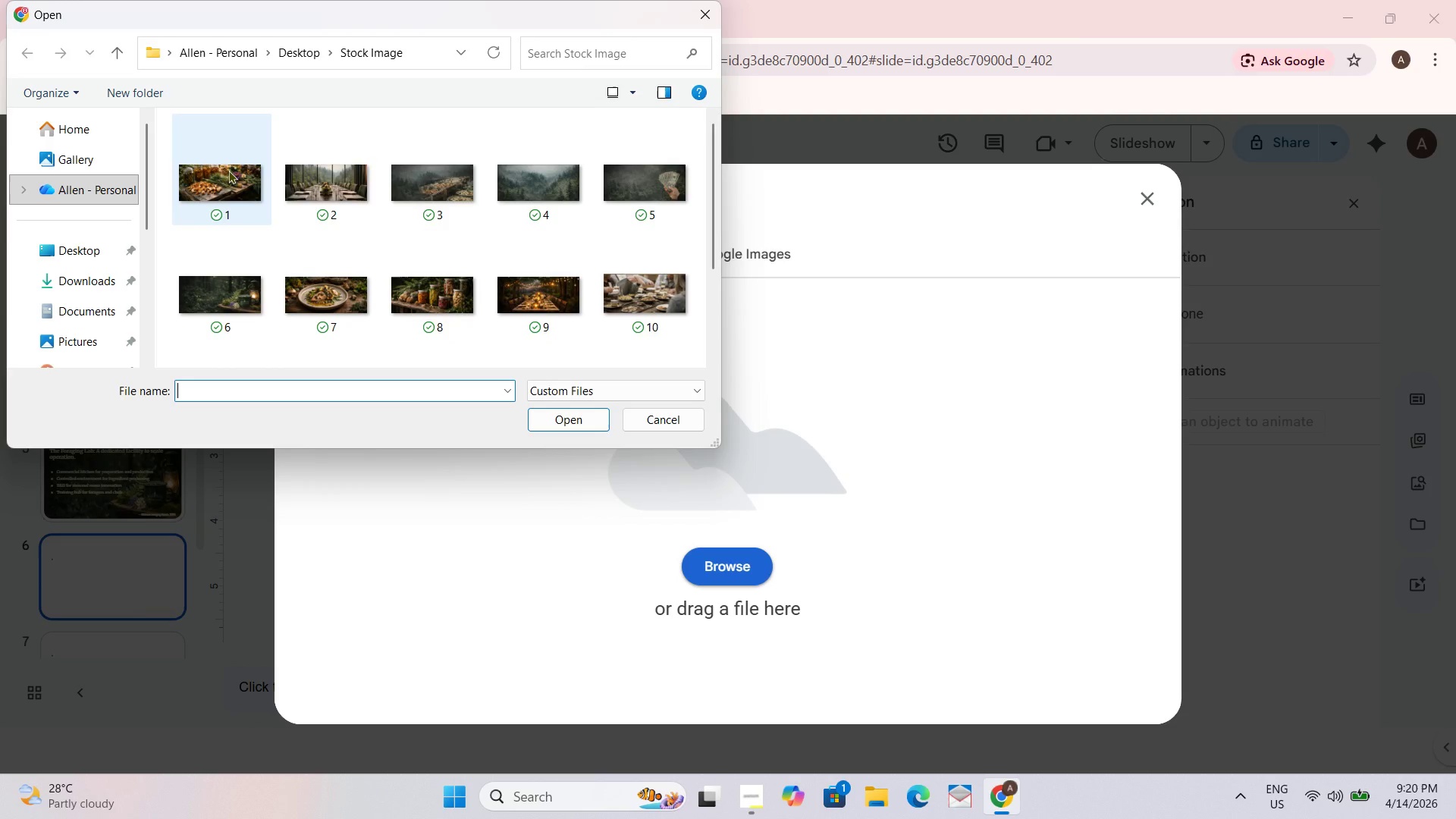 
left_click([228, 170])
 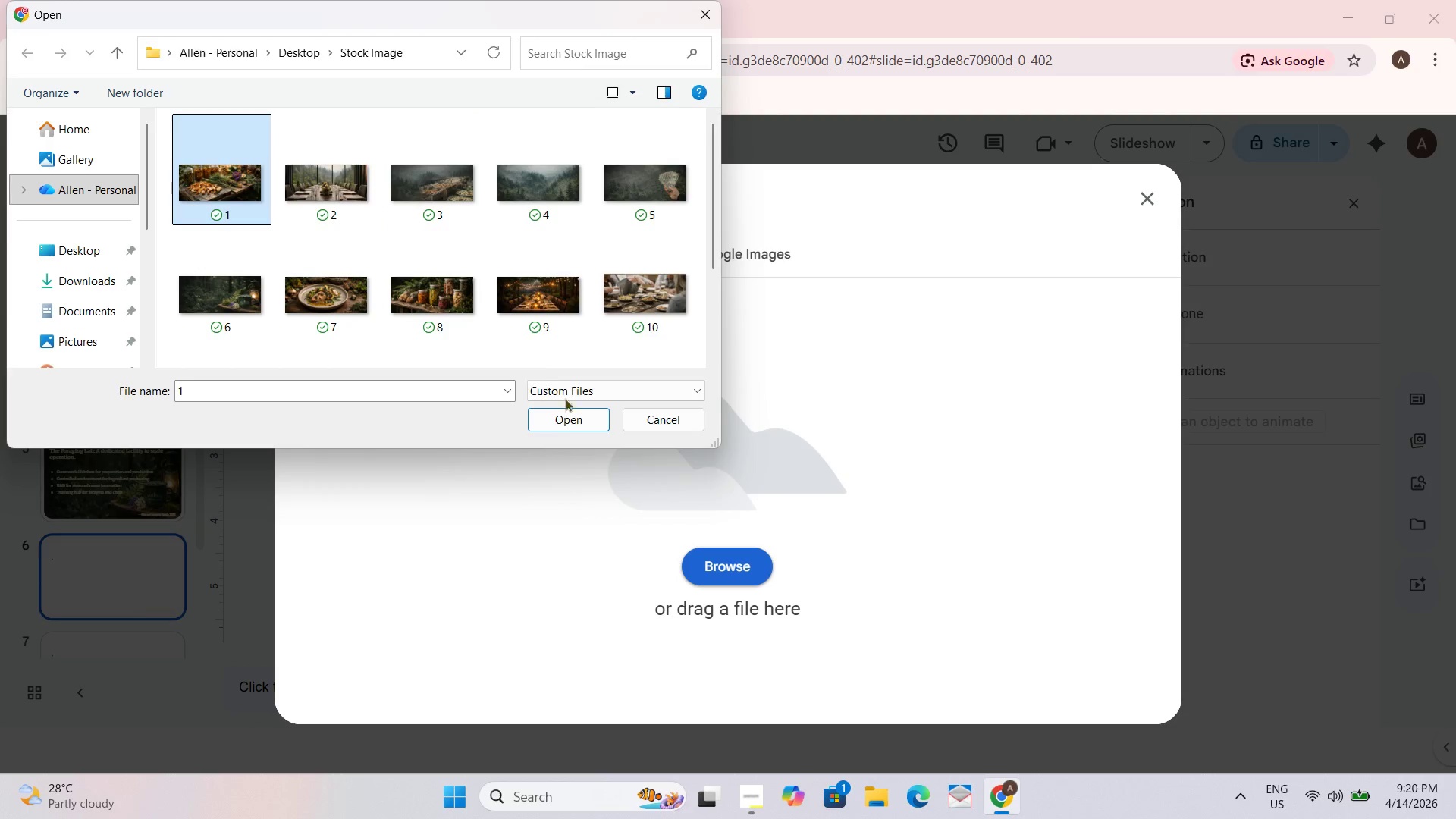 
left_click([582, 417])
 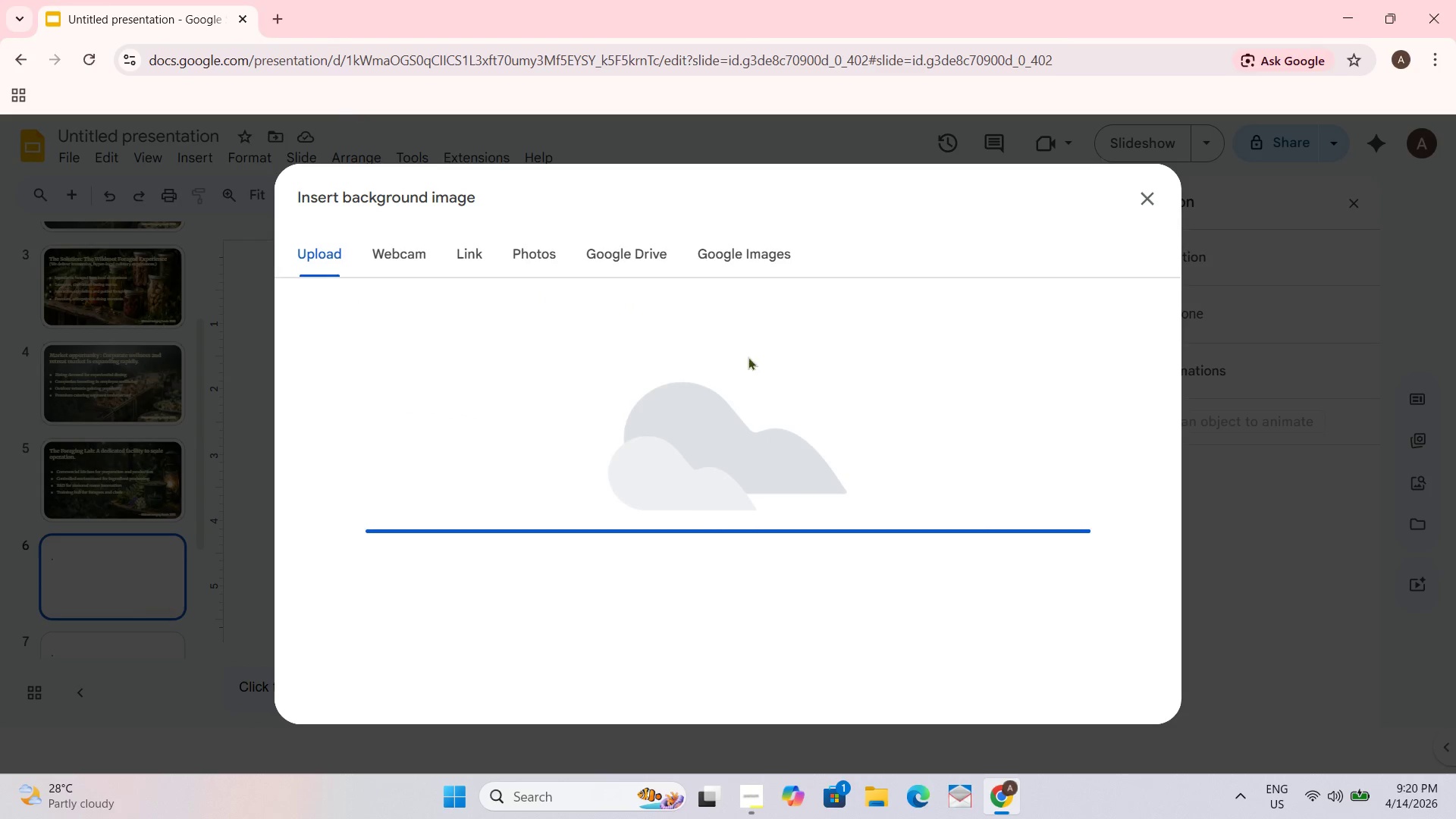 
mouse_move([786, 384])
 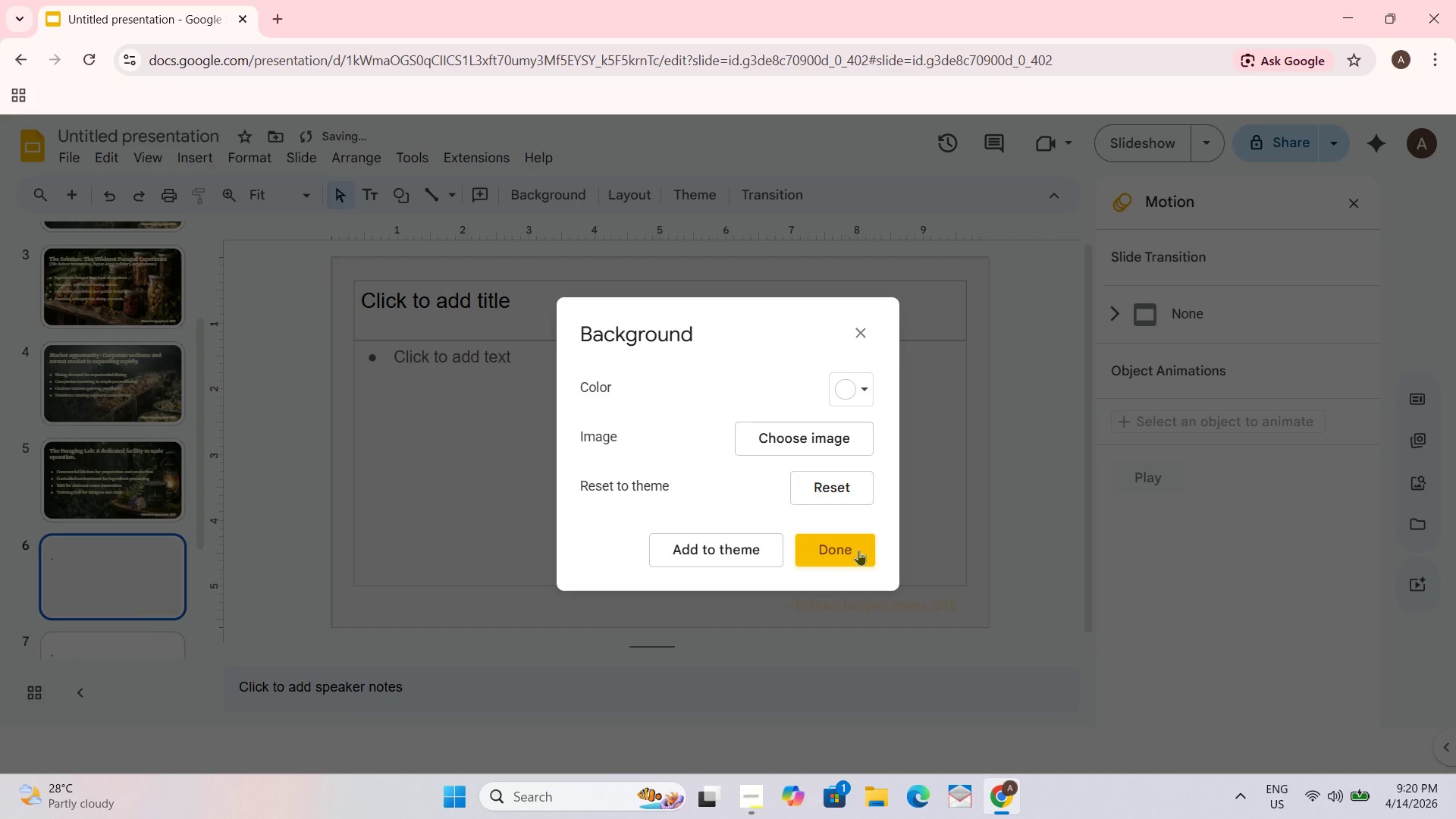 
left_click([852, 553])
 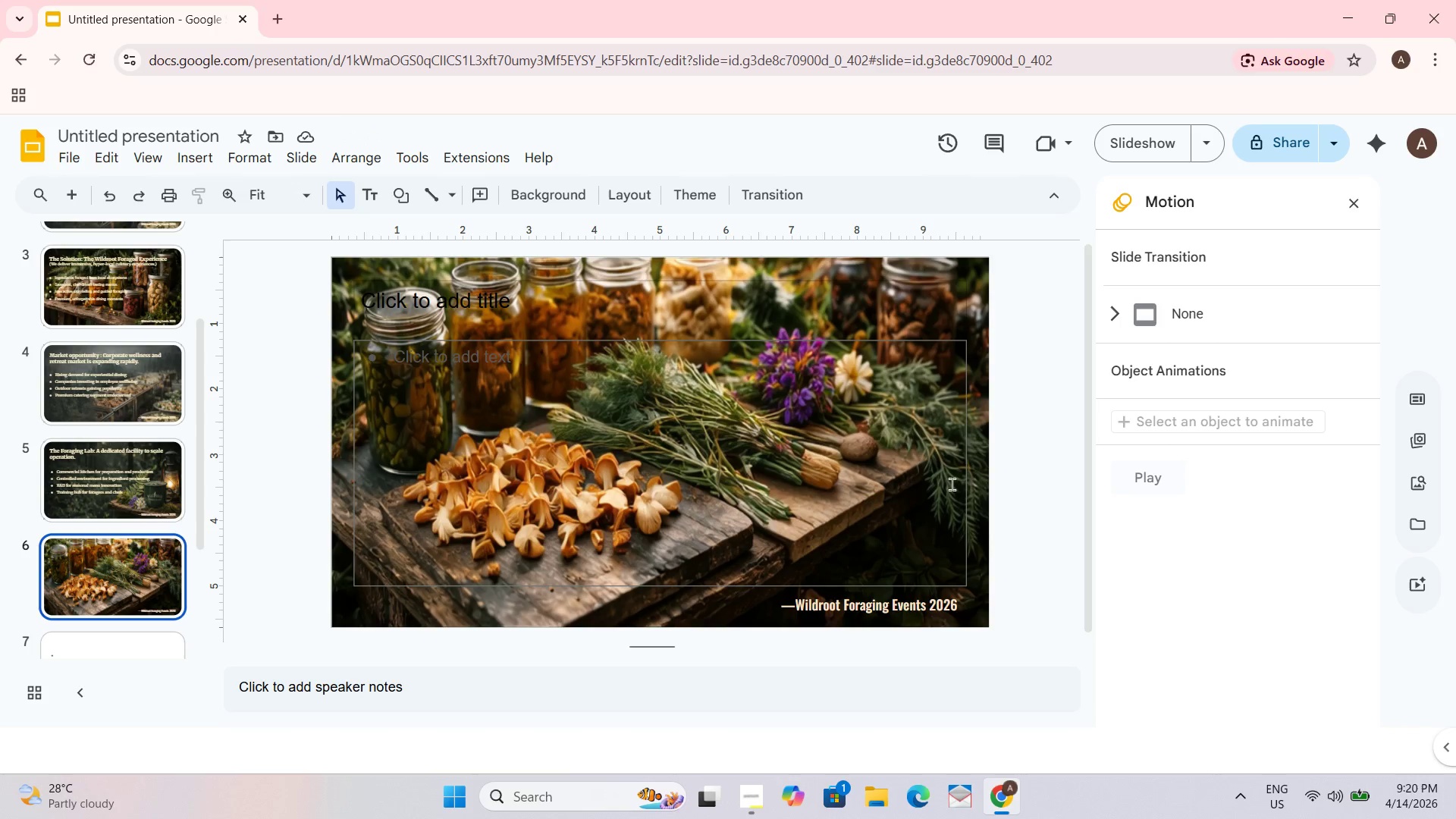 
wait(10.62)
 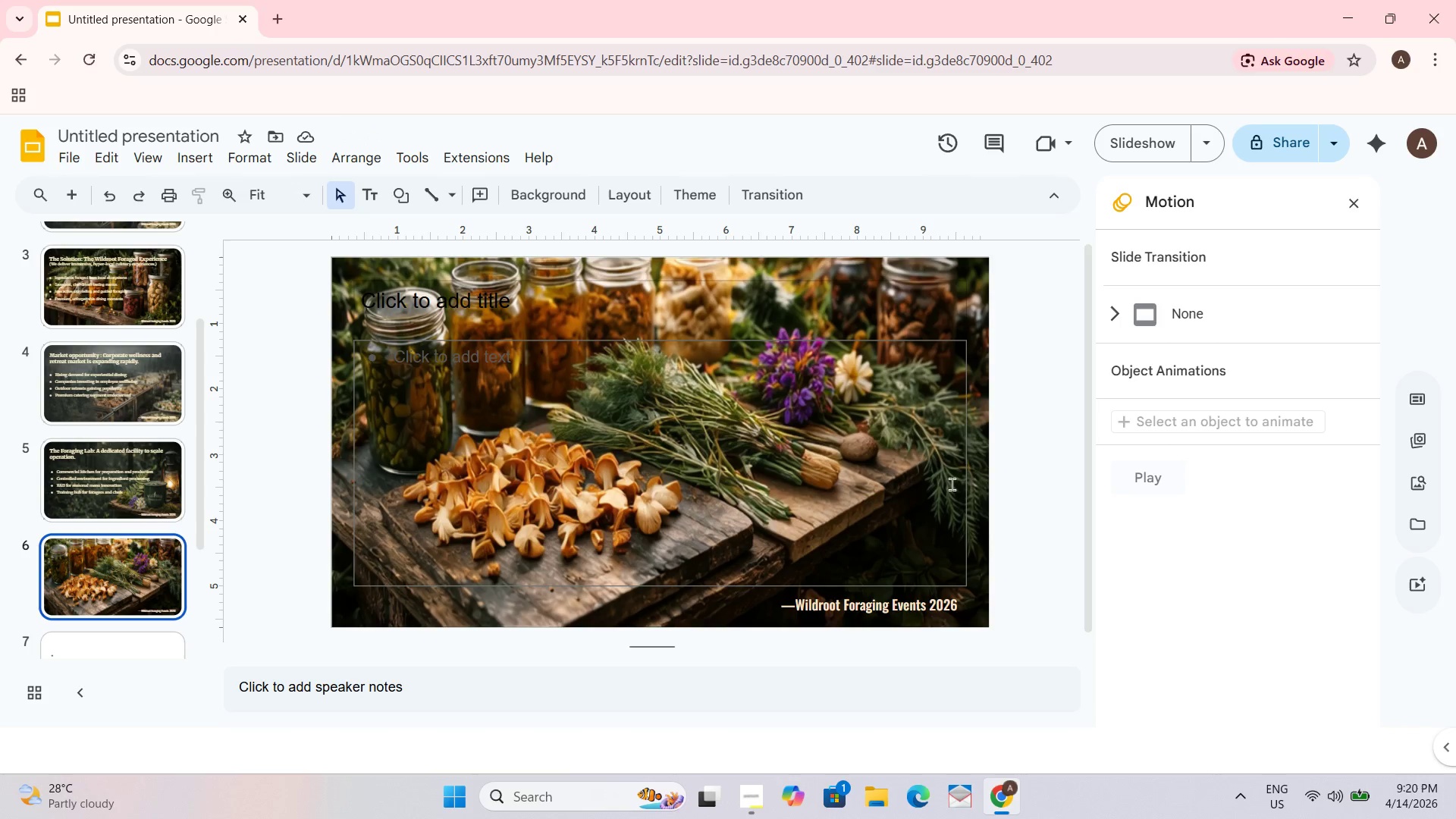 
key(Alt+AltLeft)
 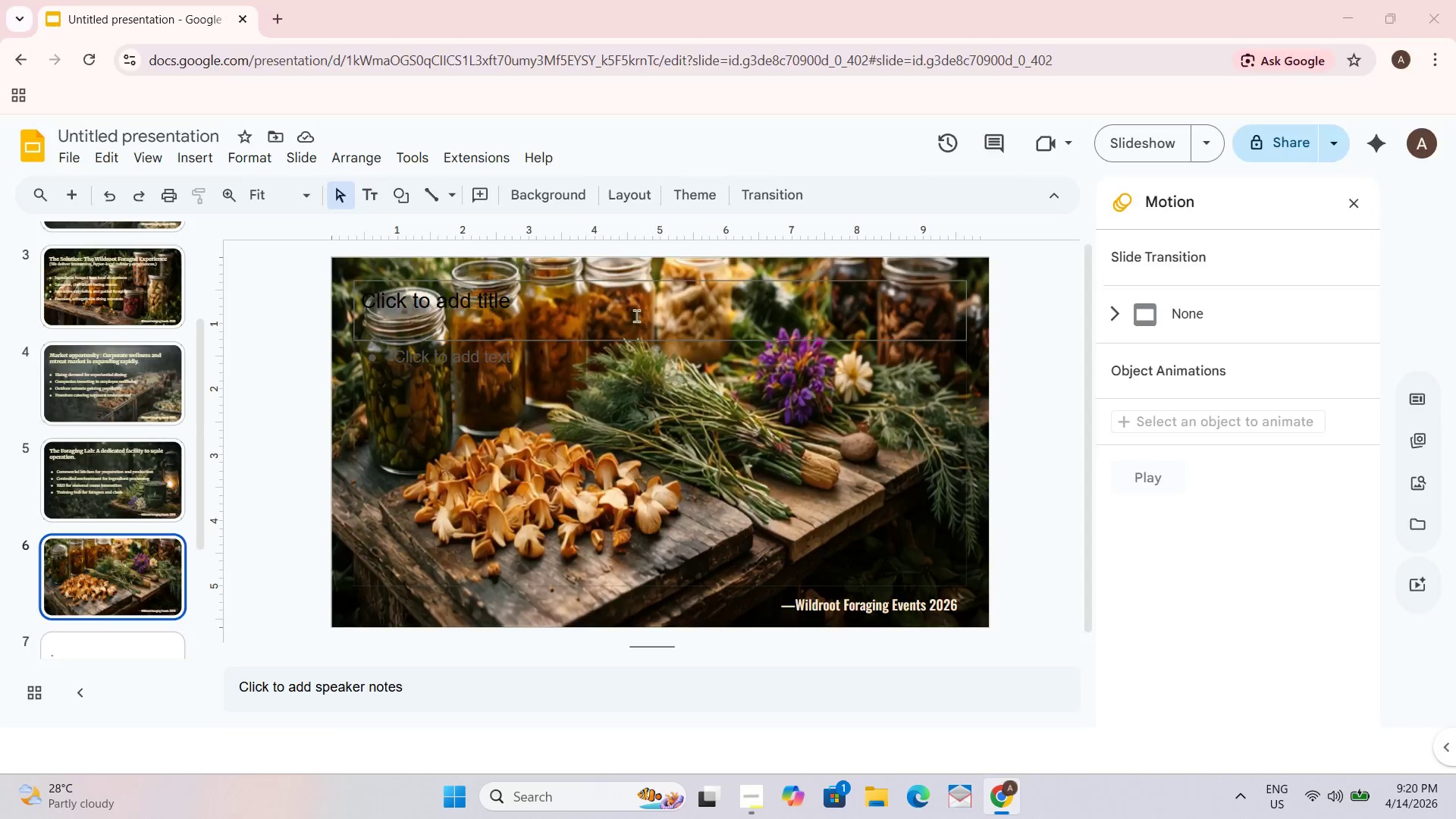 
key(Alt+Tab)